 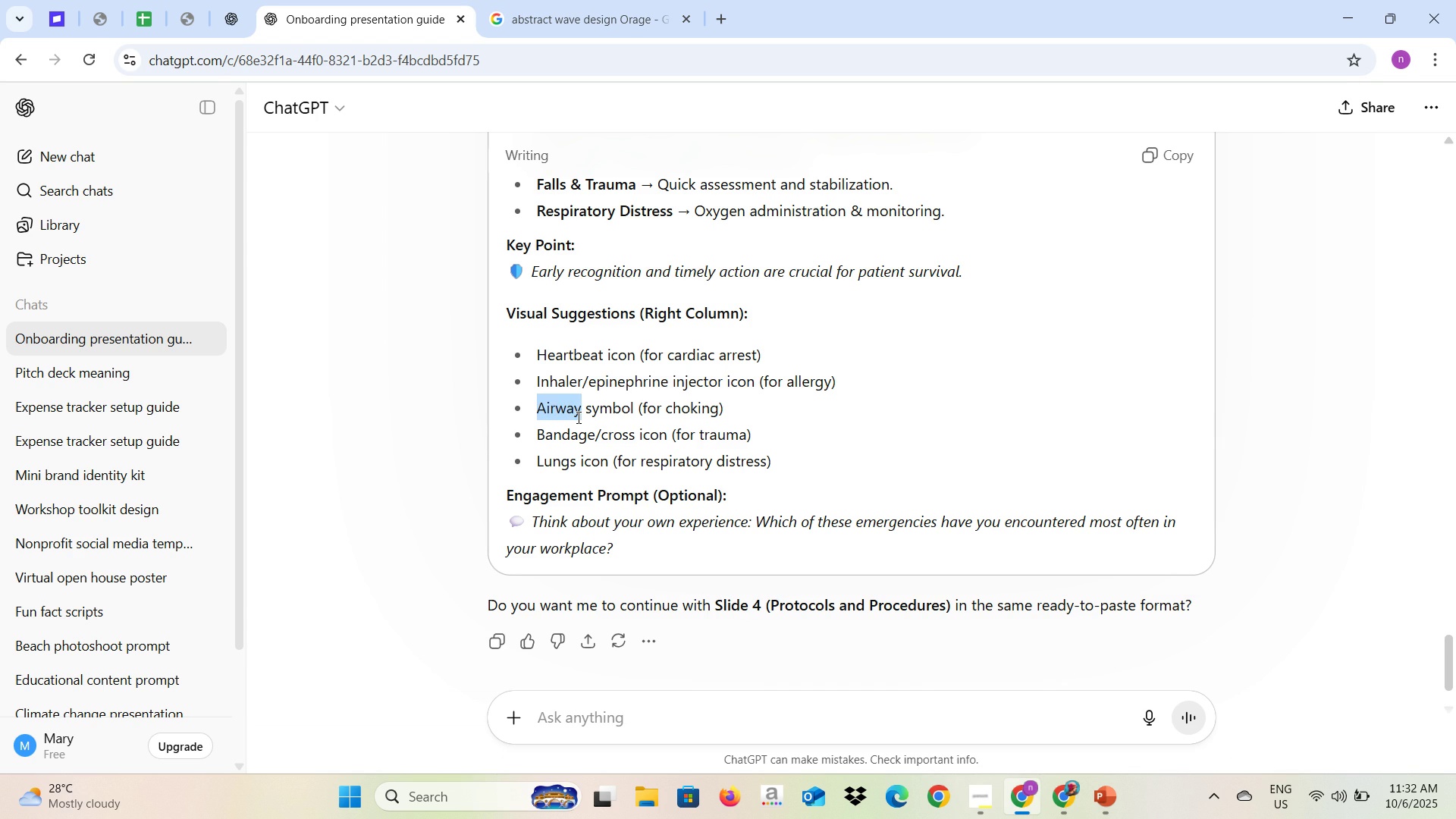 
key(Control+C)
 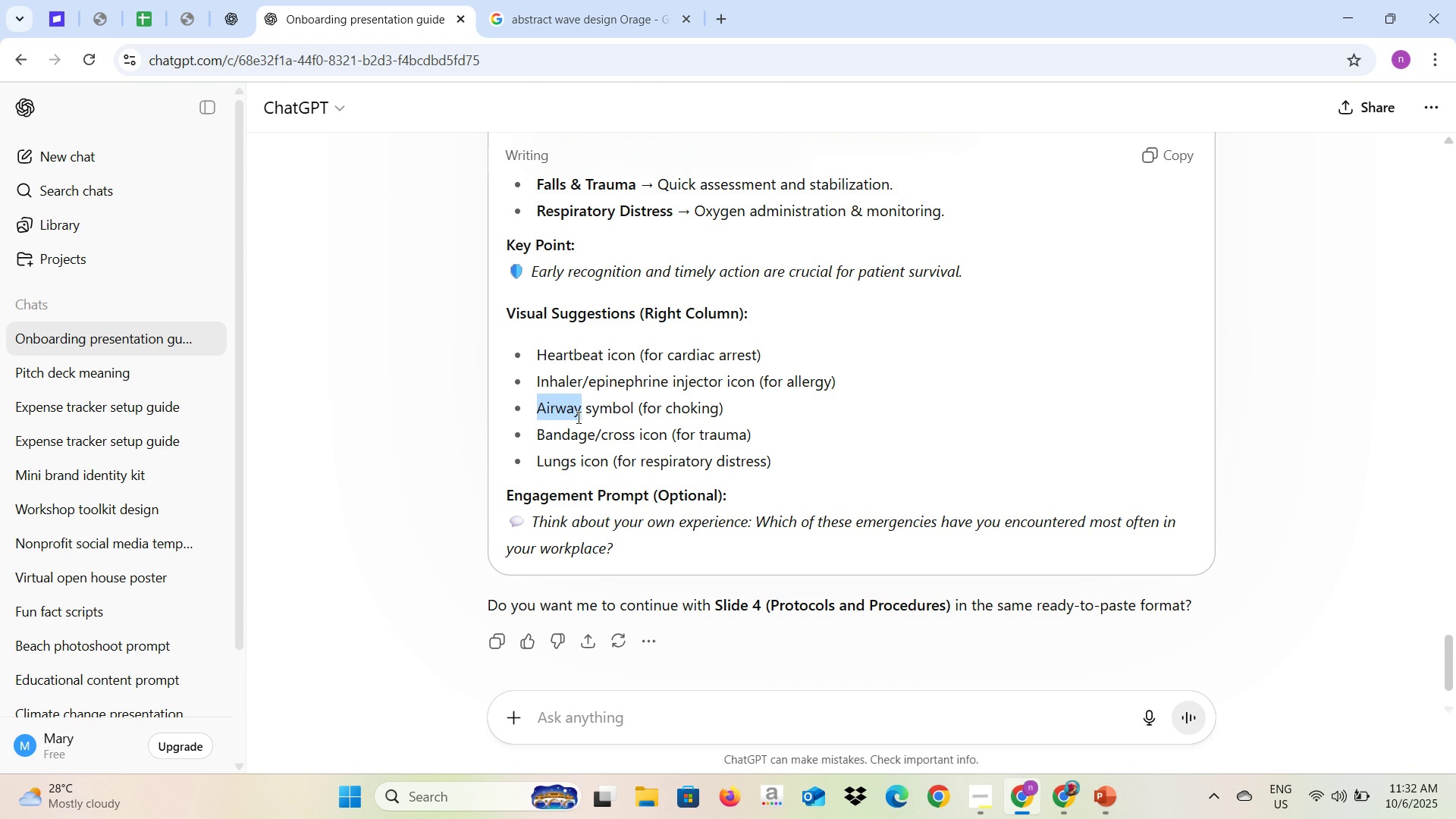 
key(Alt+AltLeft)
 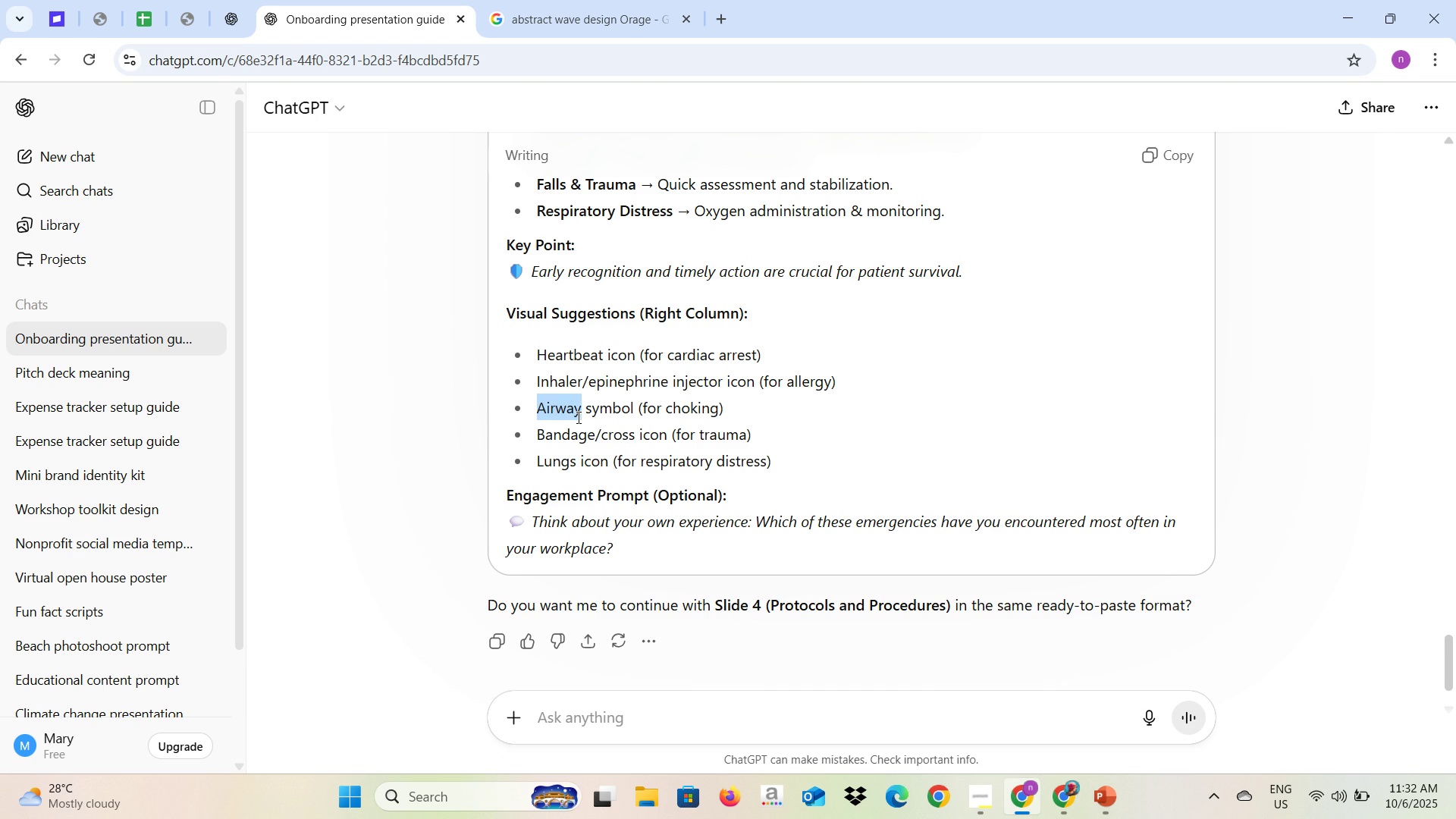 
key(Alt+Tab)
 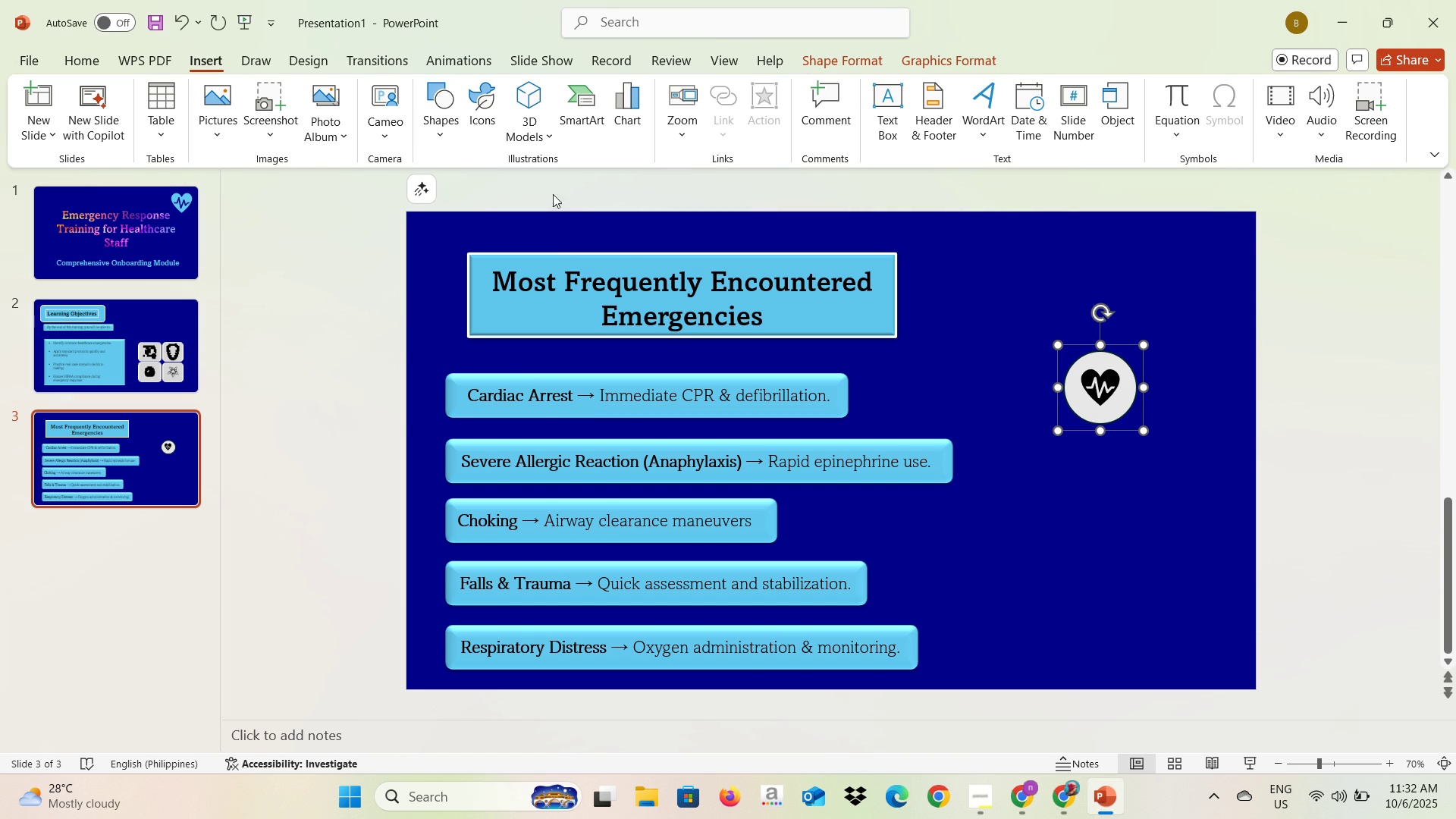 
left_click([475, 124])
 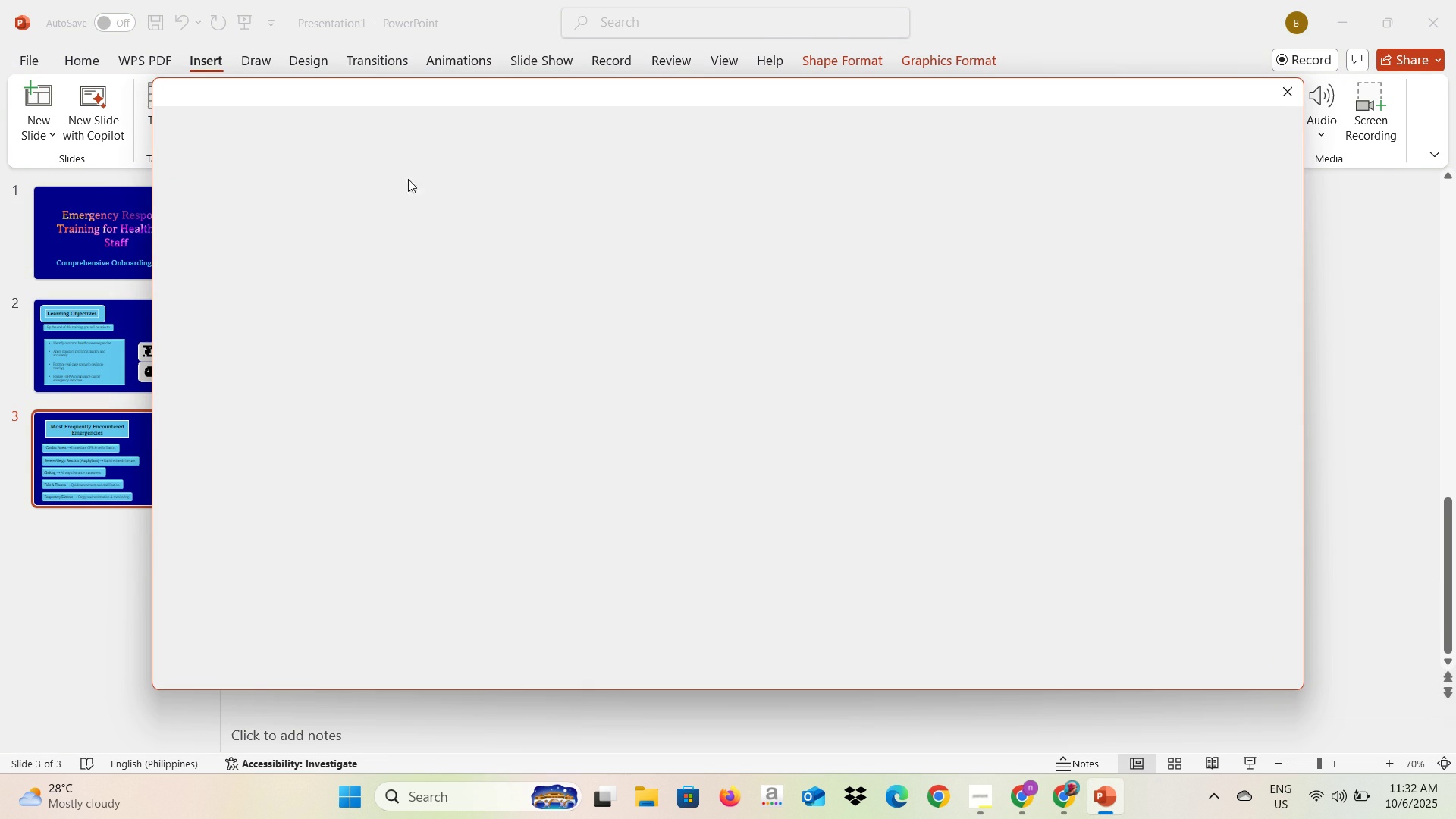 
mouse_move([377, 199])